 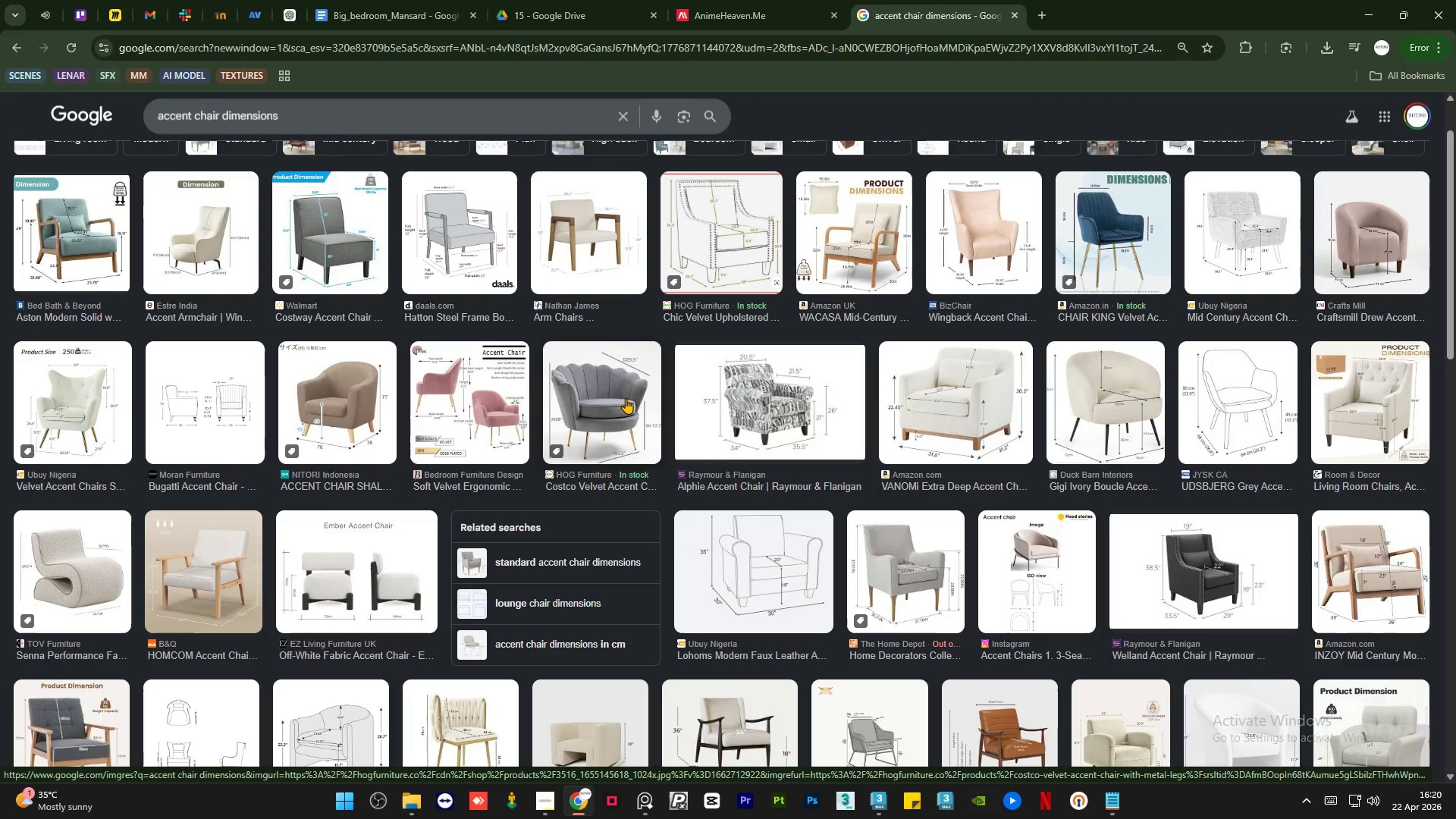 
scroll: coordinate [1190, 485], scroll_direction: down, amount: 7.0
 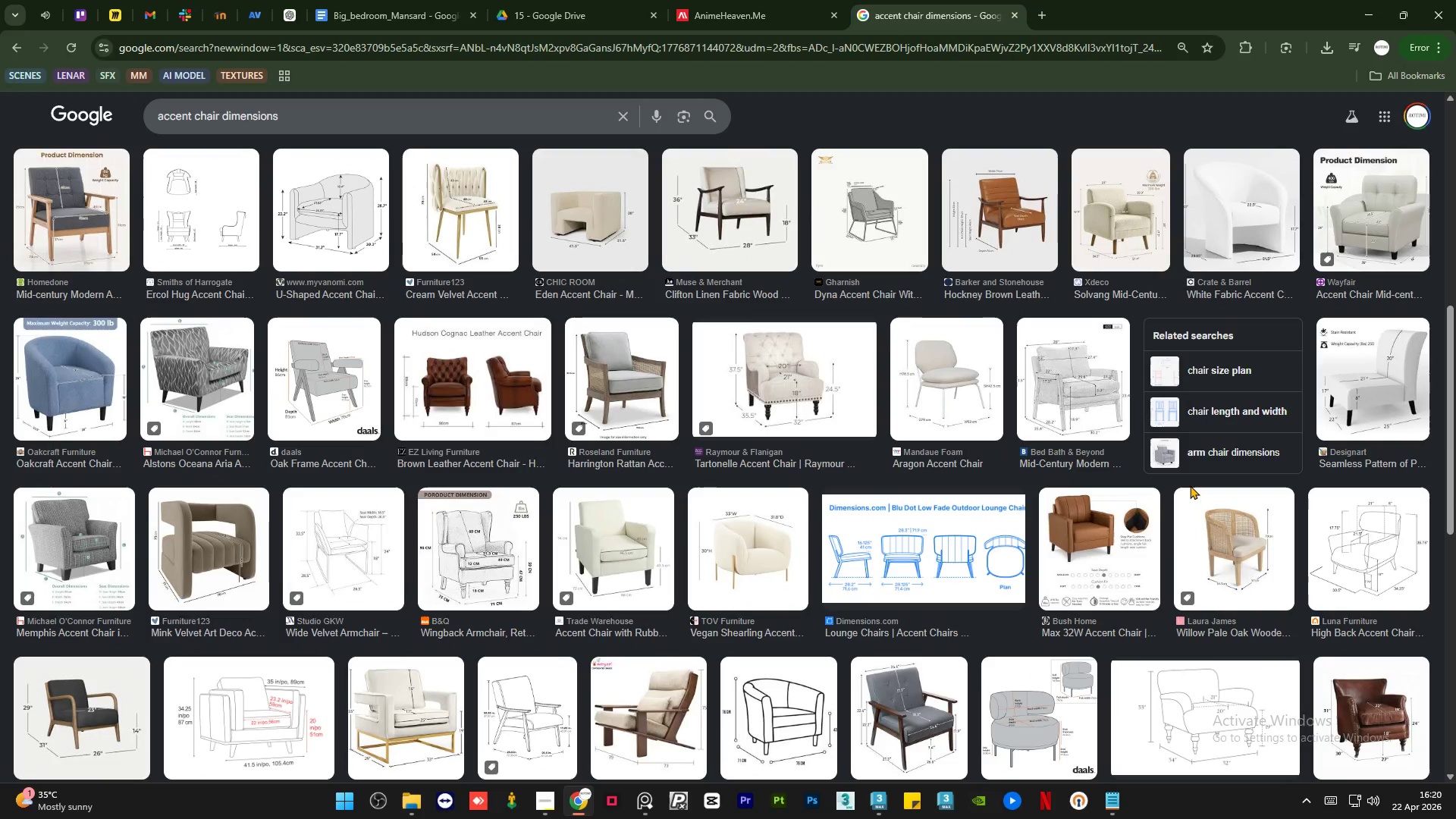 
wait(6.93)
 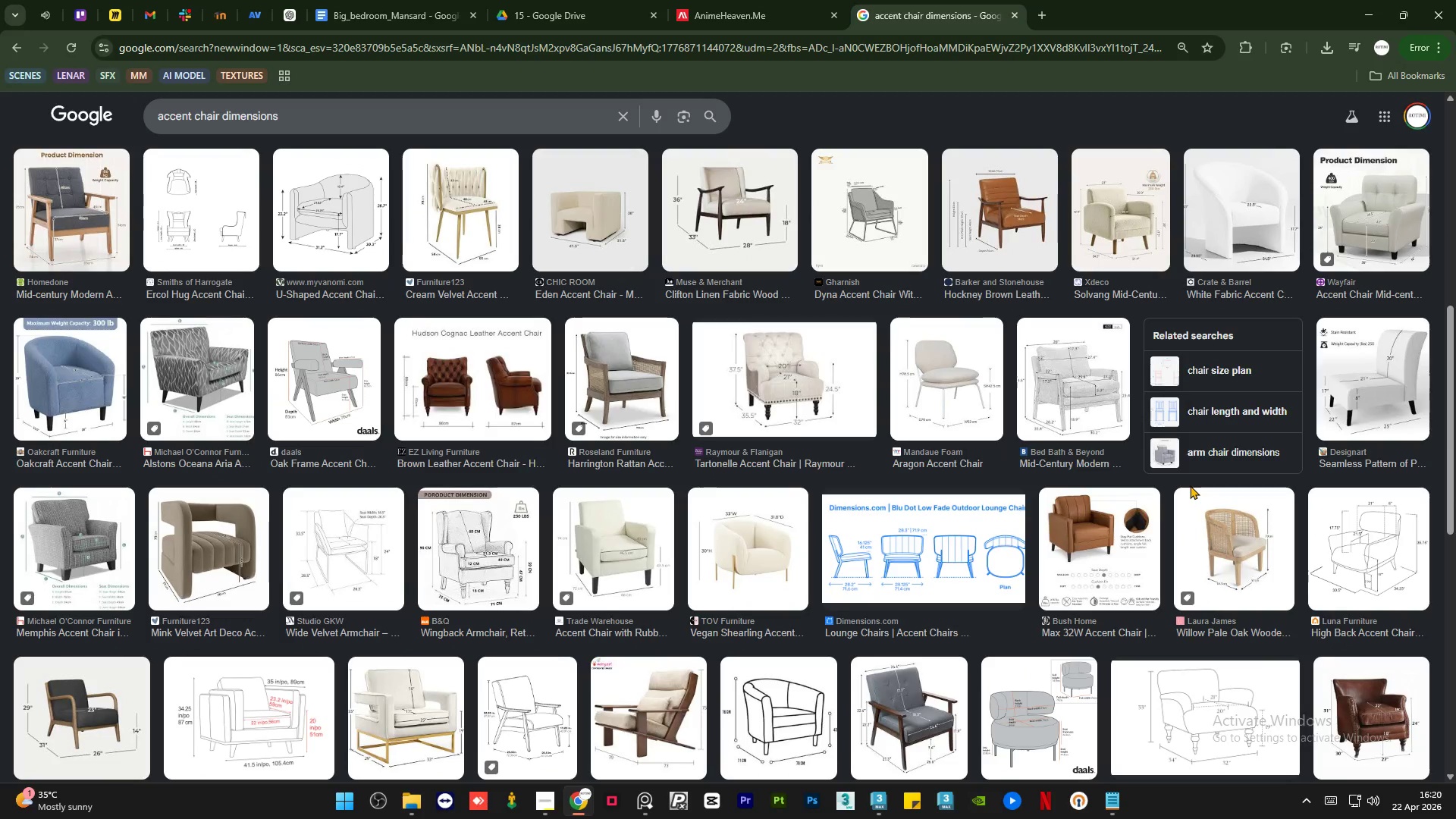 
scroll: coordinate [993, 504], scroll_direction: down, amount: 14.0
 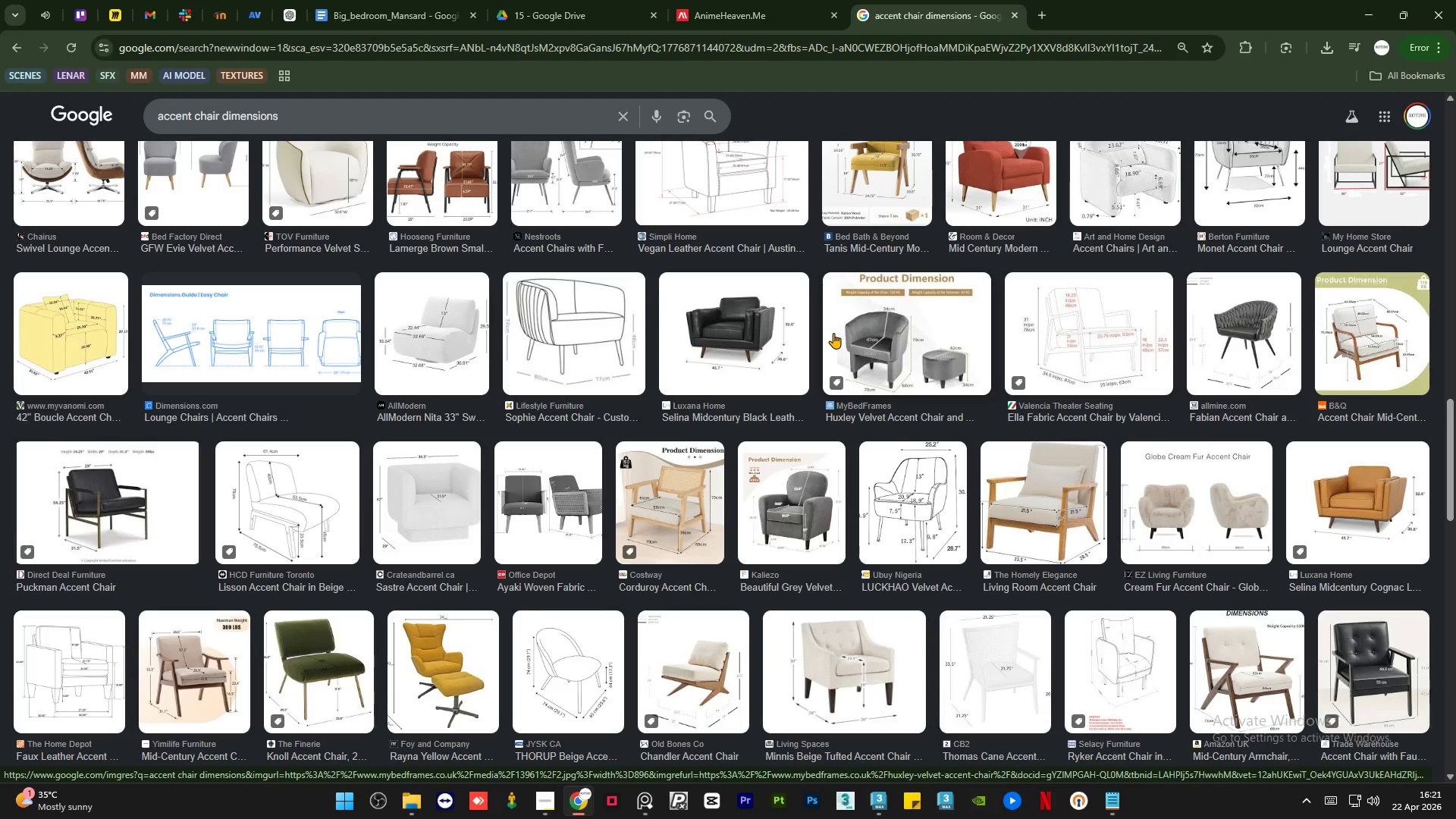 
wait(13.48)
 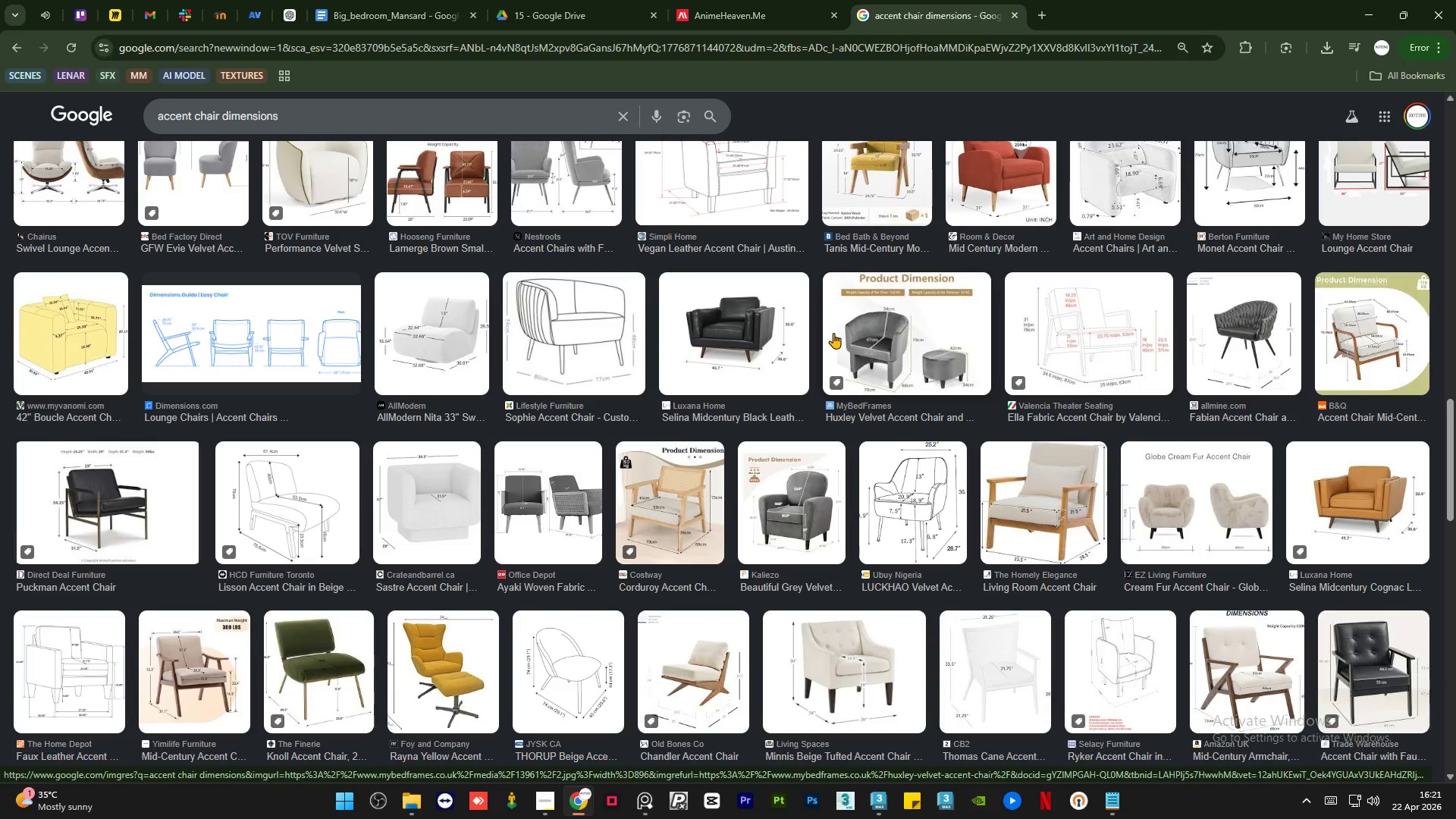 
scroll: coordinate [857, 425], scroll_direction: down, amount: 2.0
 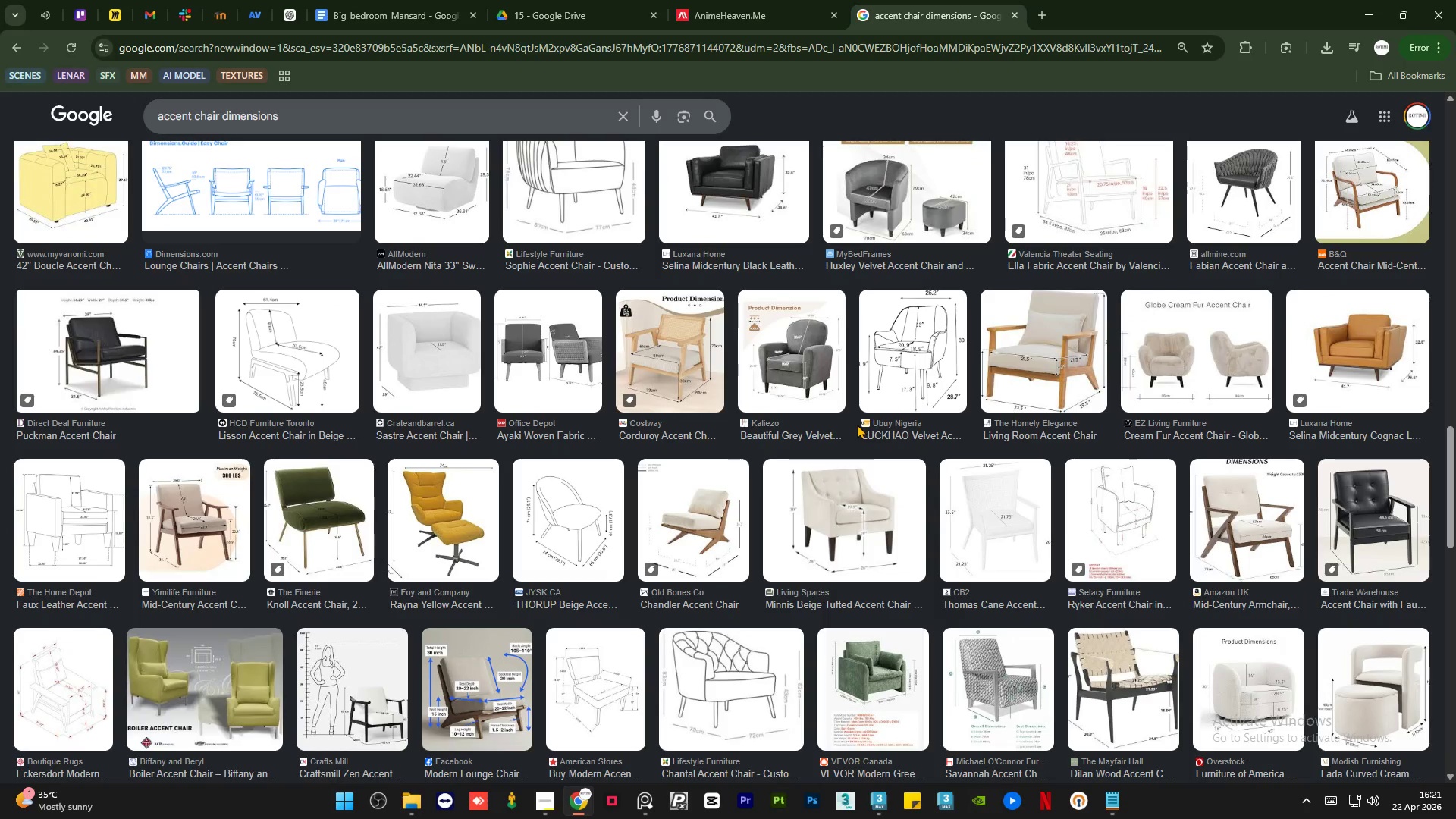 
wait(9.54)
 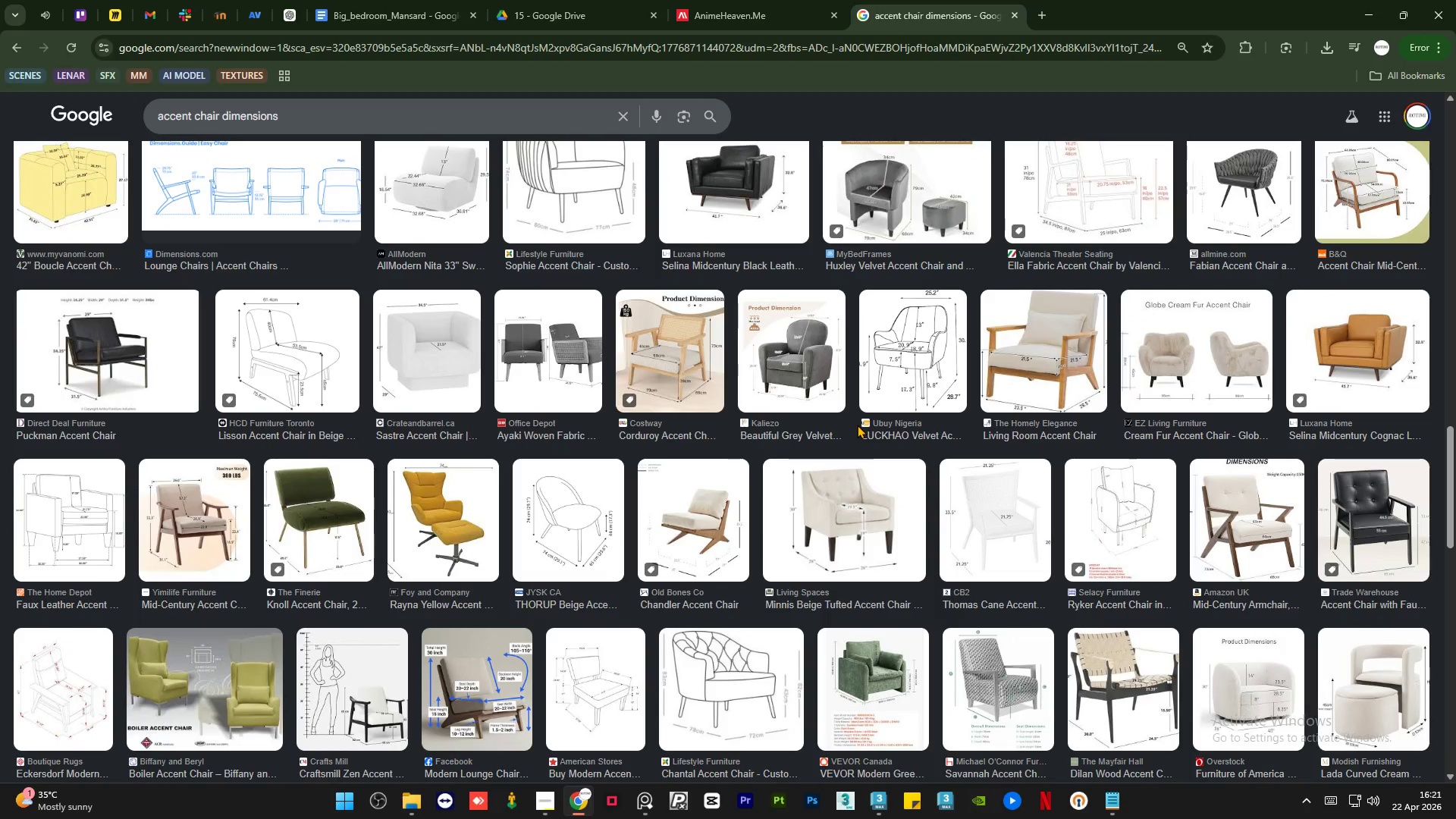 
scroll: coordinate [743, 415], scroll_direction: up, amount: 12.0
 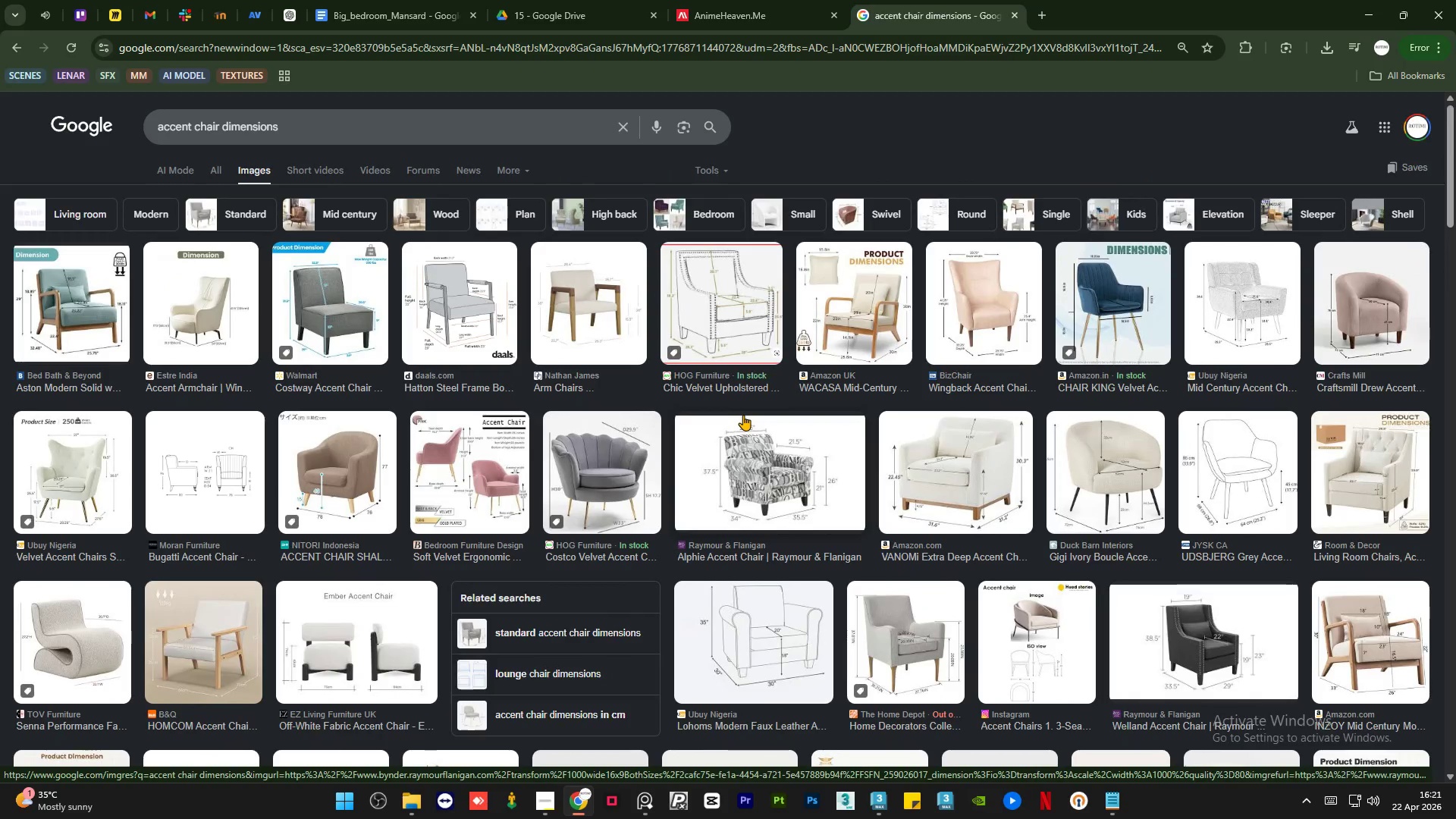 
wait(12.62)
 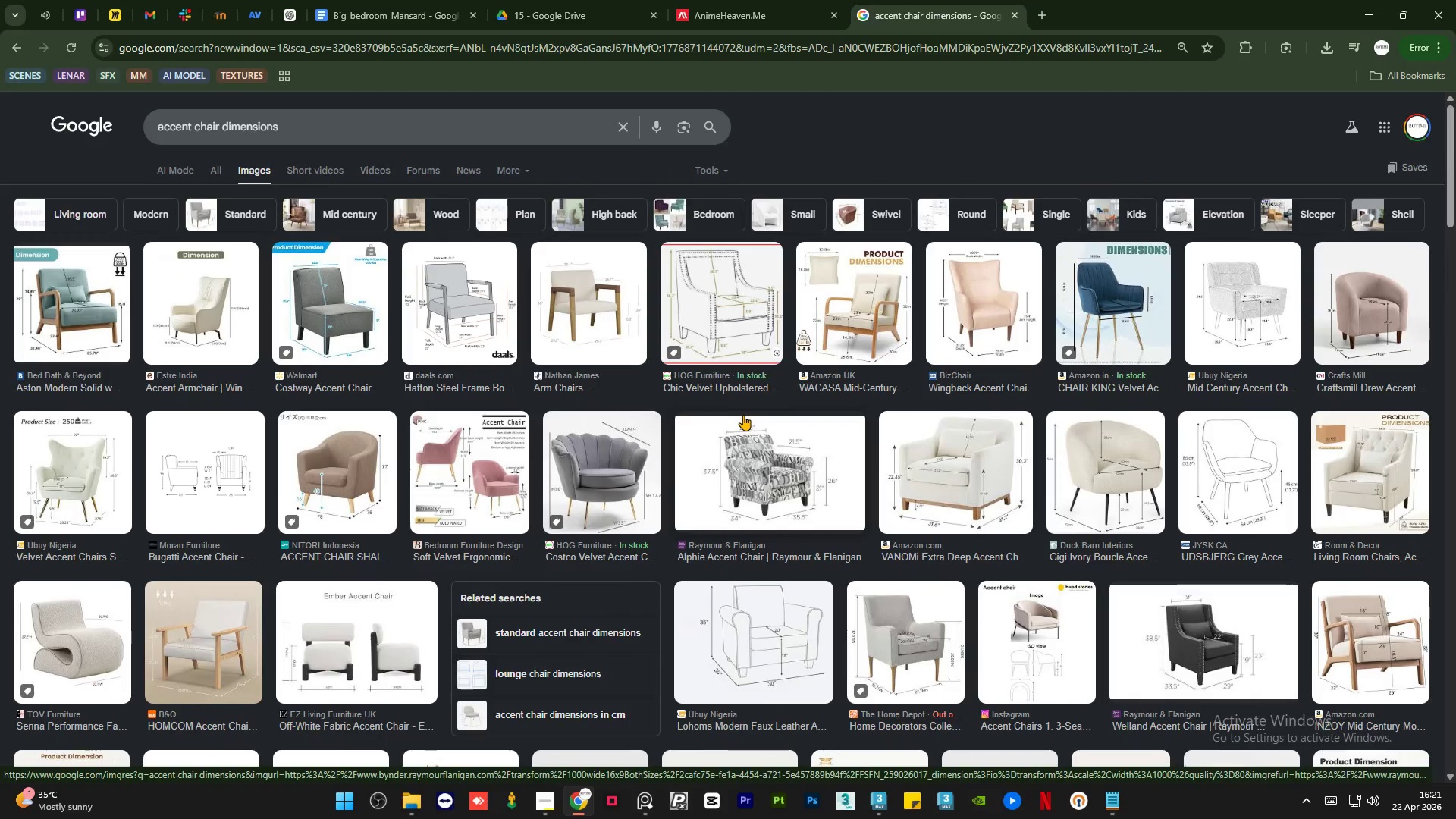 
left_click([539, 806])